 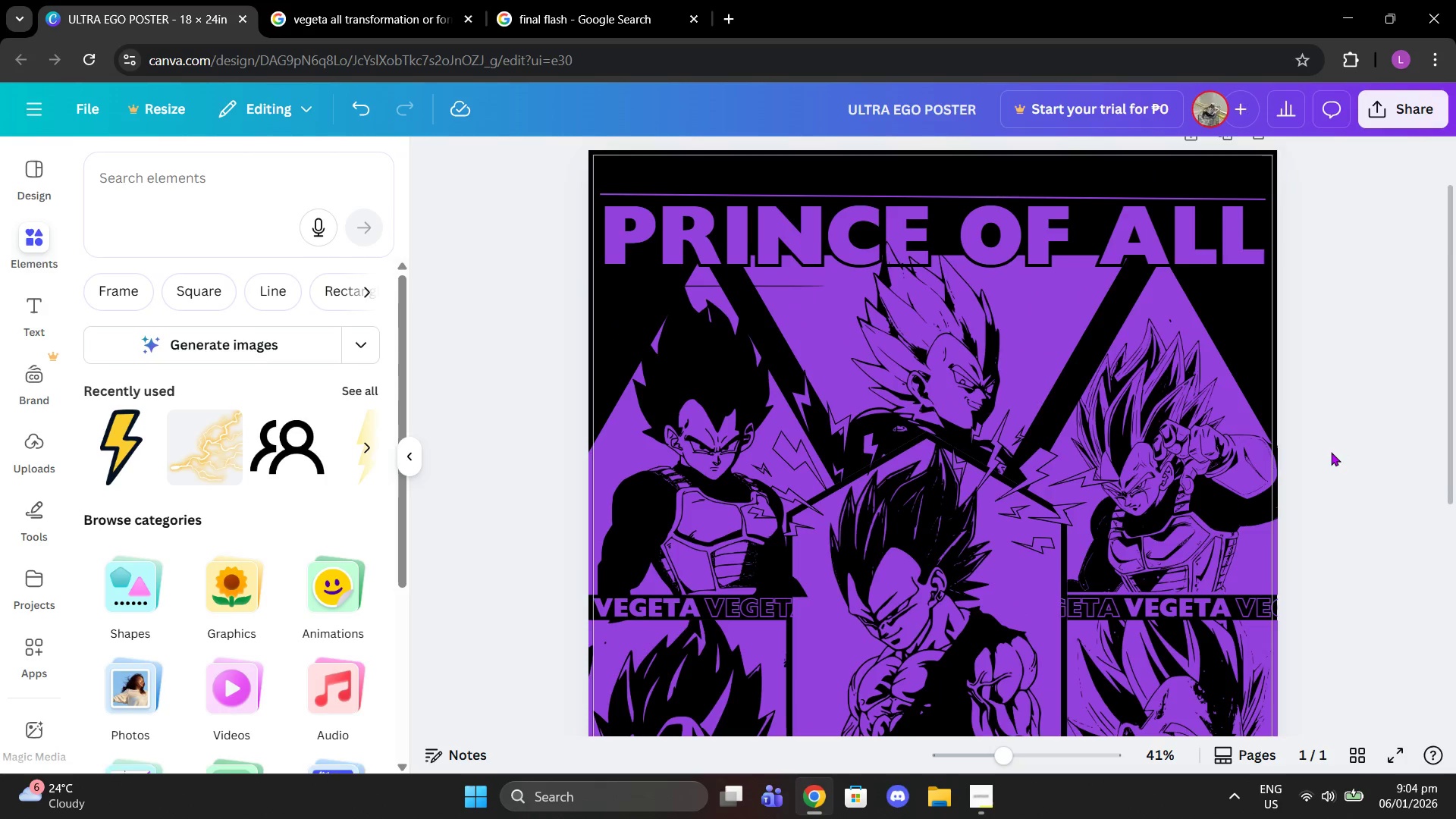 
scroll: coordinate [1332, 450], scroll_direction: up, amount: 1.0
 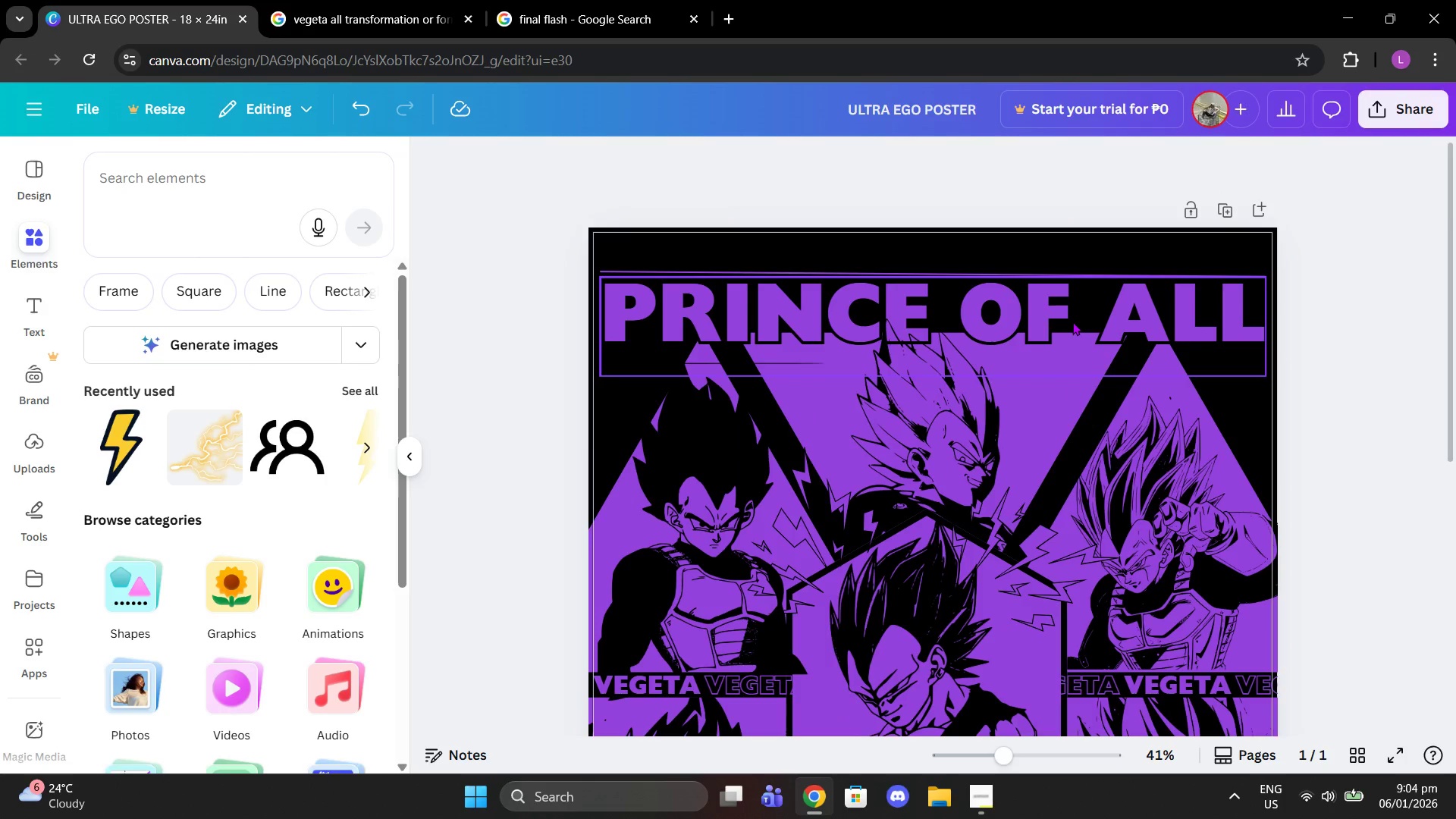 
left_click_drag(start_coordinate=[1072, 322], to_coordinate=[1072, 313])
 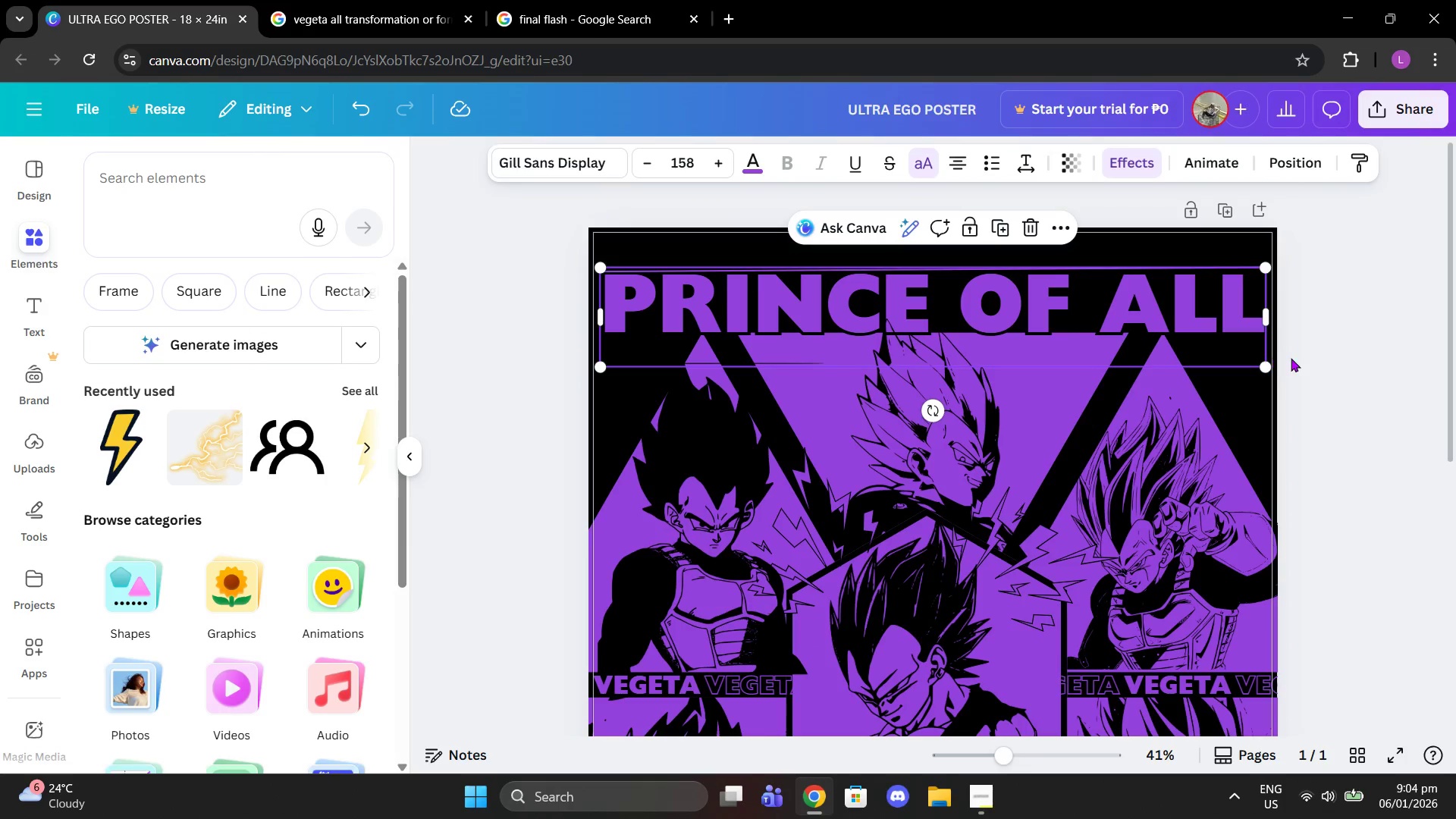 
left_click([1291, 358])
 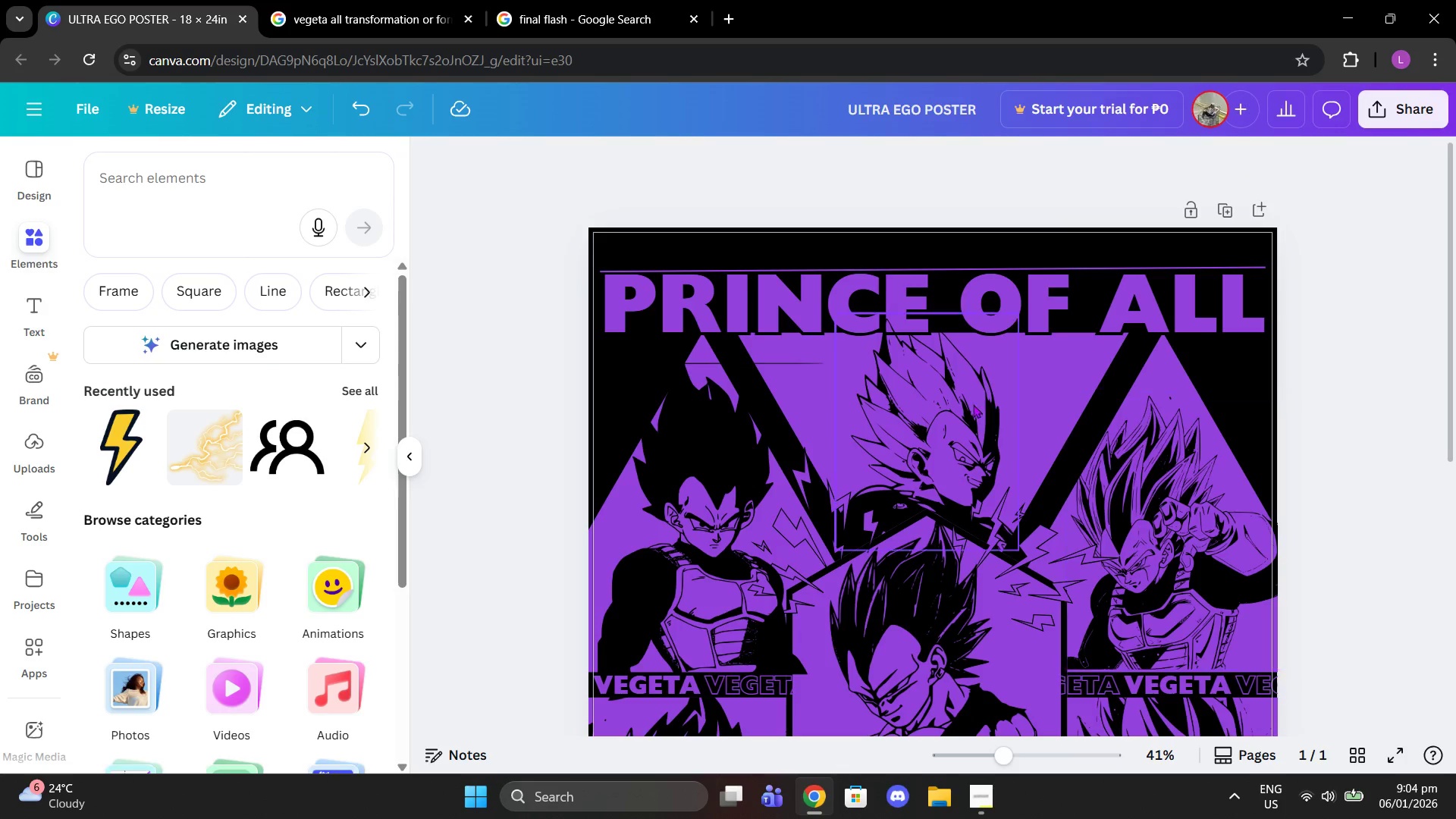 
left_click([965, 407])
 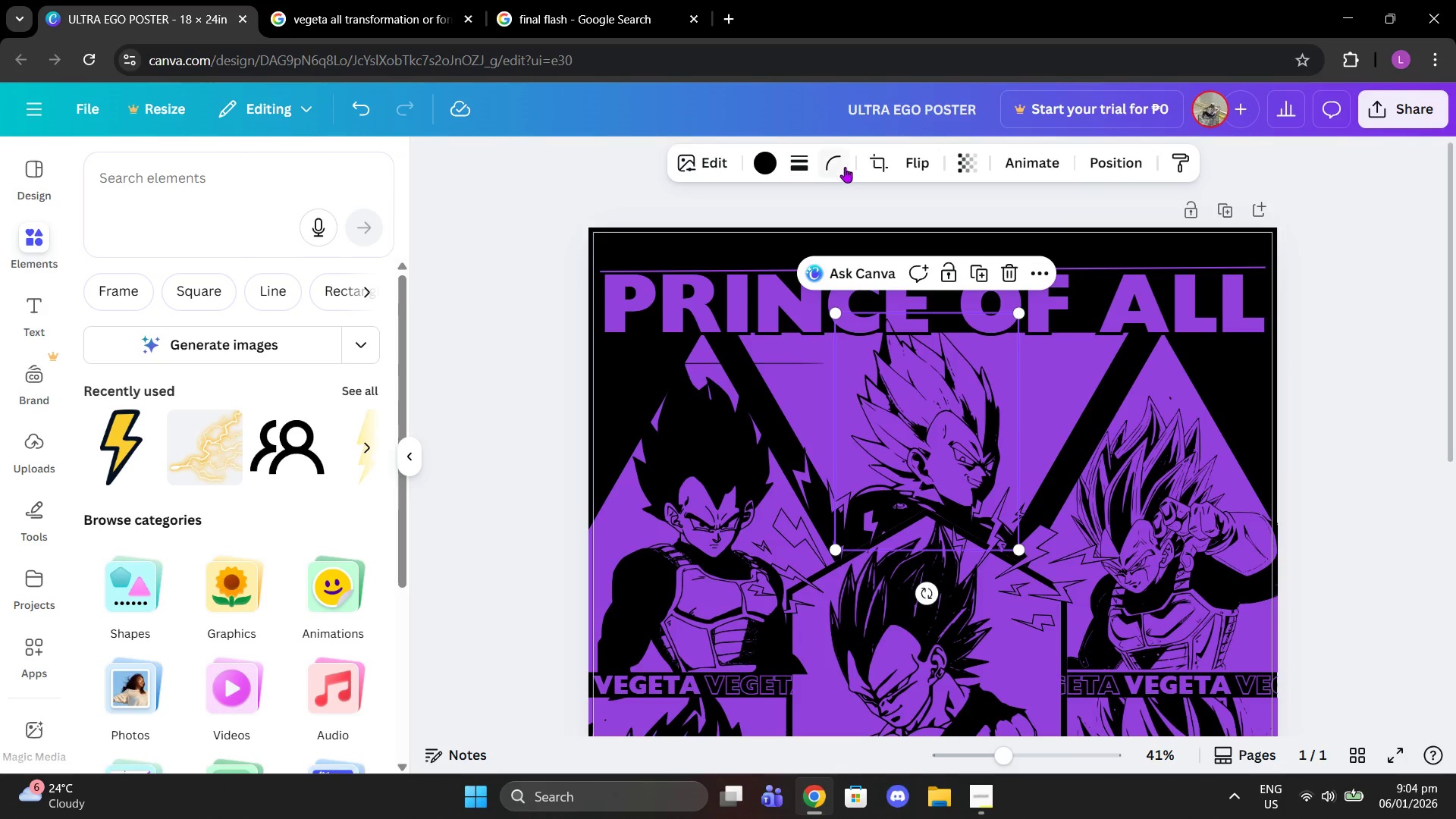 
left_click([868, 167])
 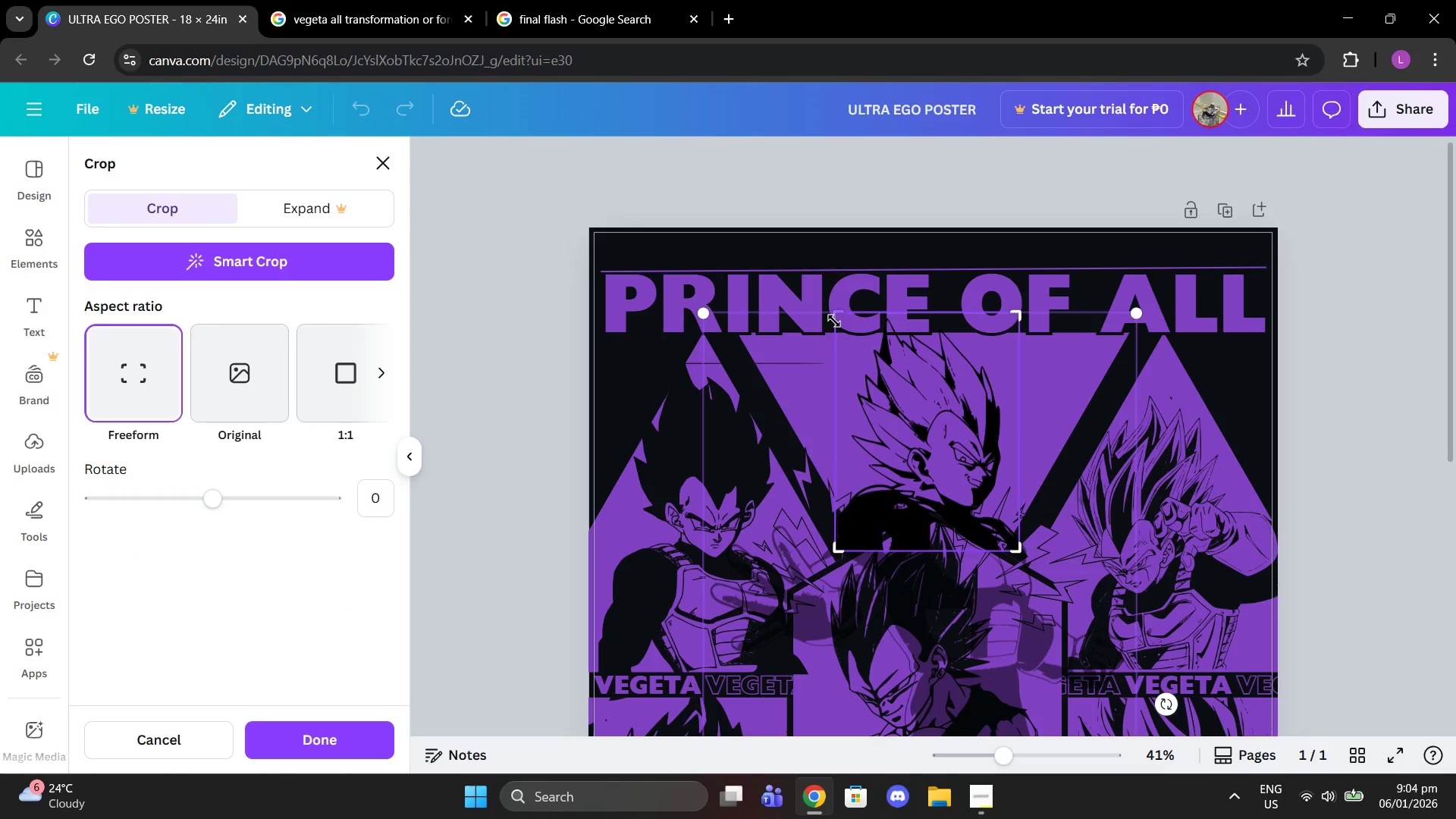 
left_click_drag(start_coordinate=[834, 318], to_coordinate=[832, 334])
 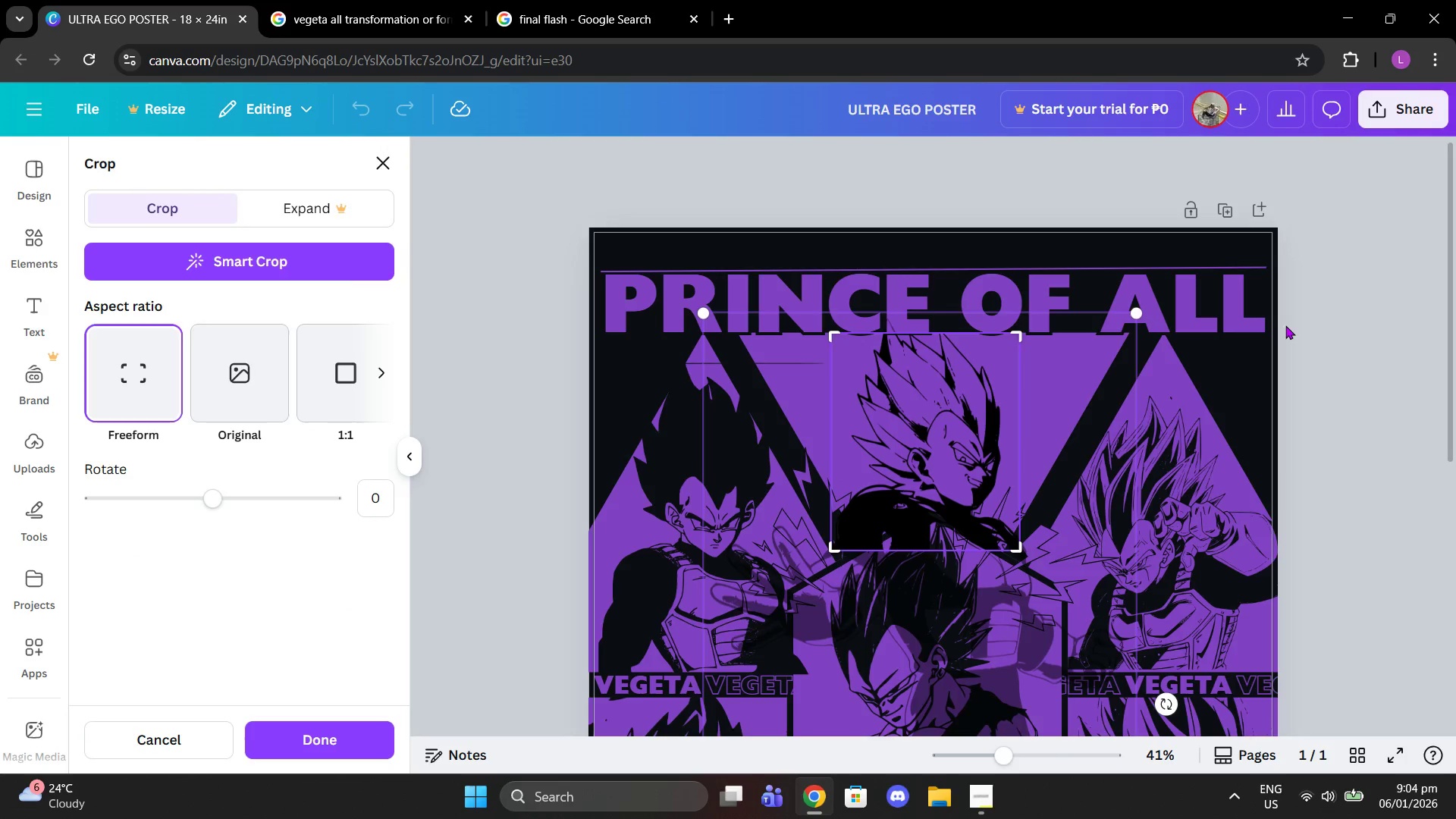 
left_click([1285, 325])
 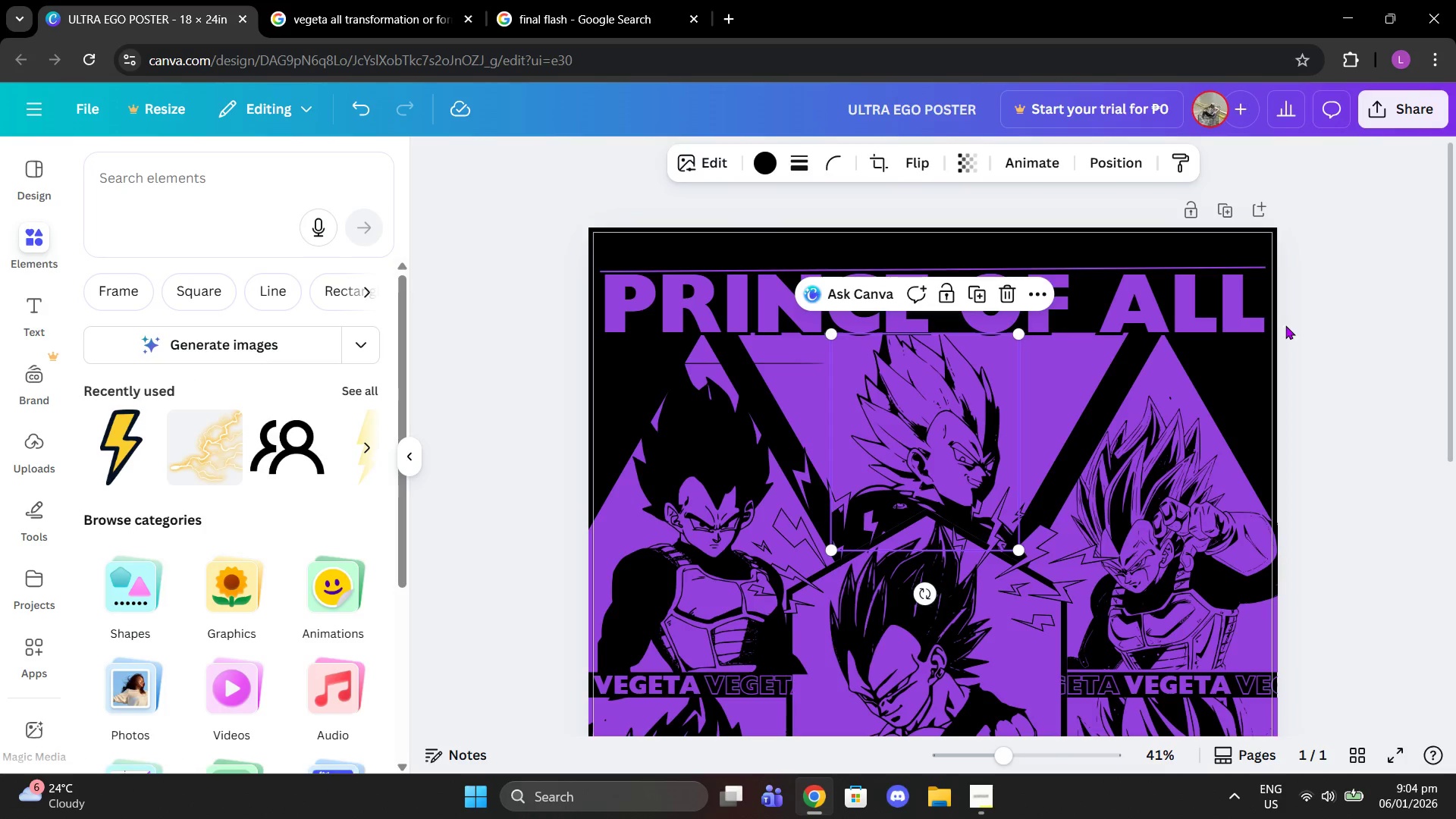 
left_click([1285, 325])
 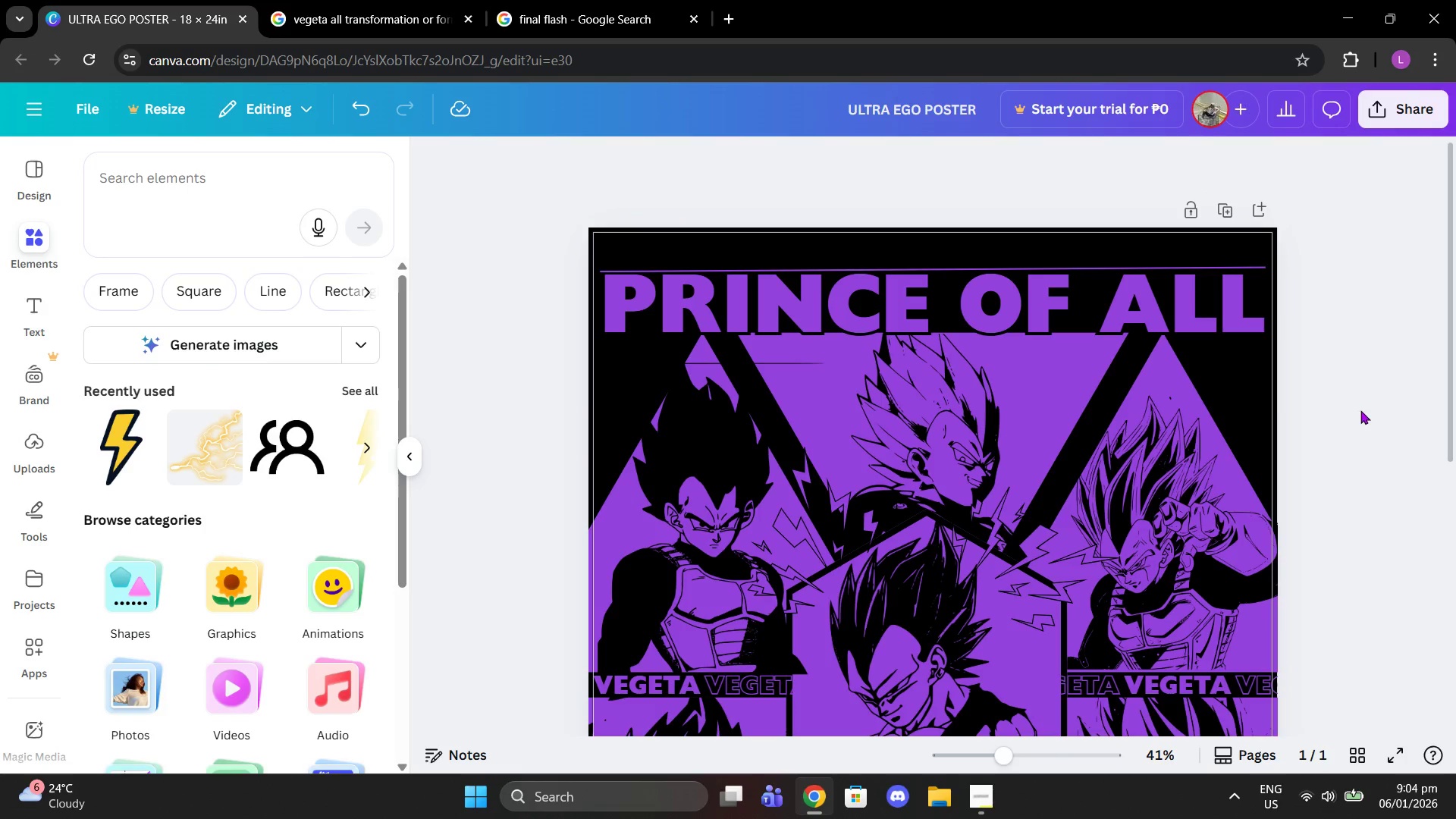 
scroll: coordinate [1381, 446], scroll_direction: down, amount: 7.0
 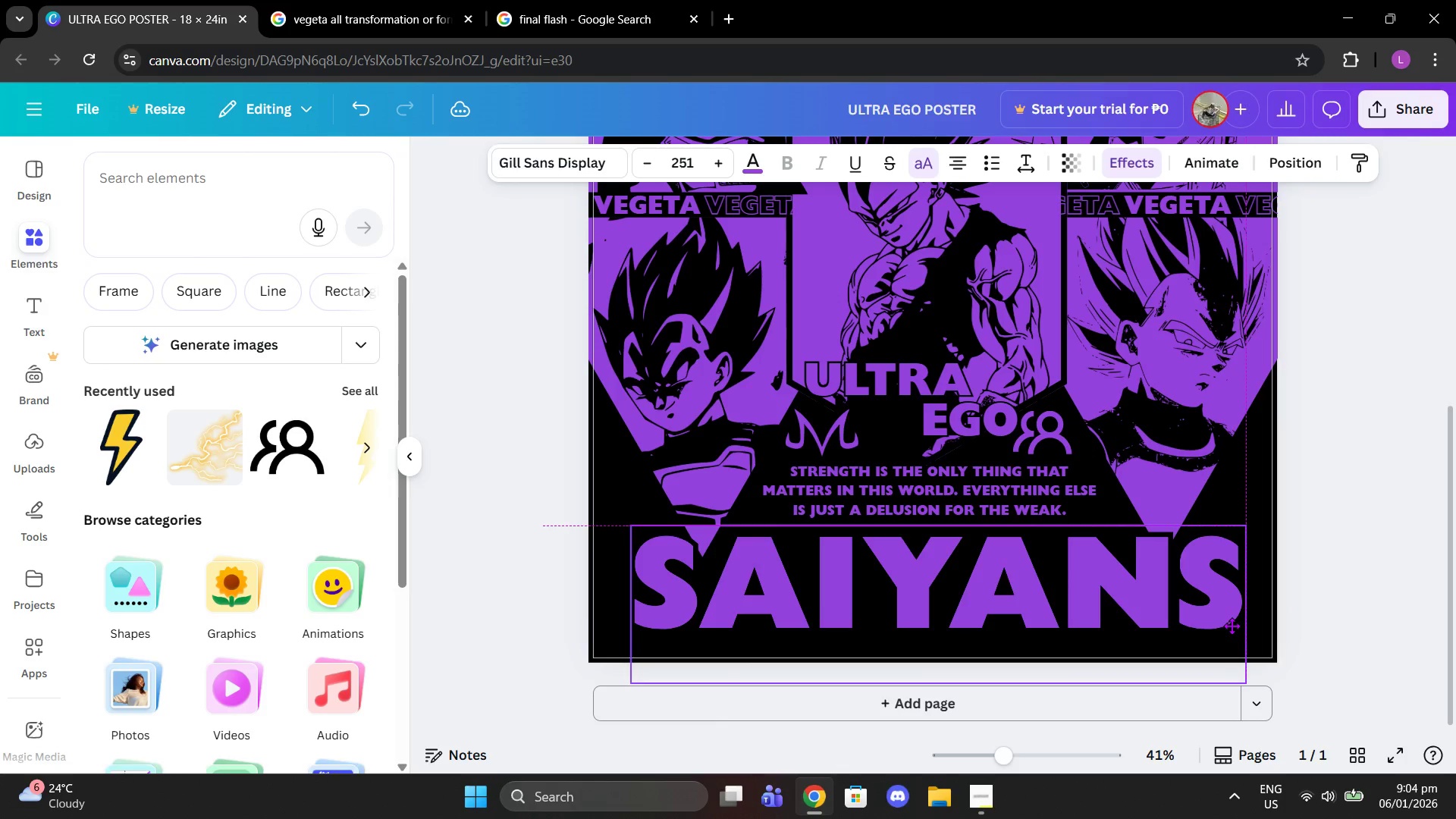 
left_click([1229, 626])
 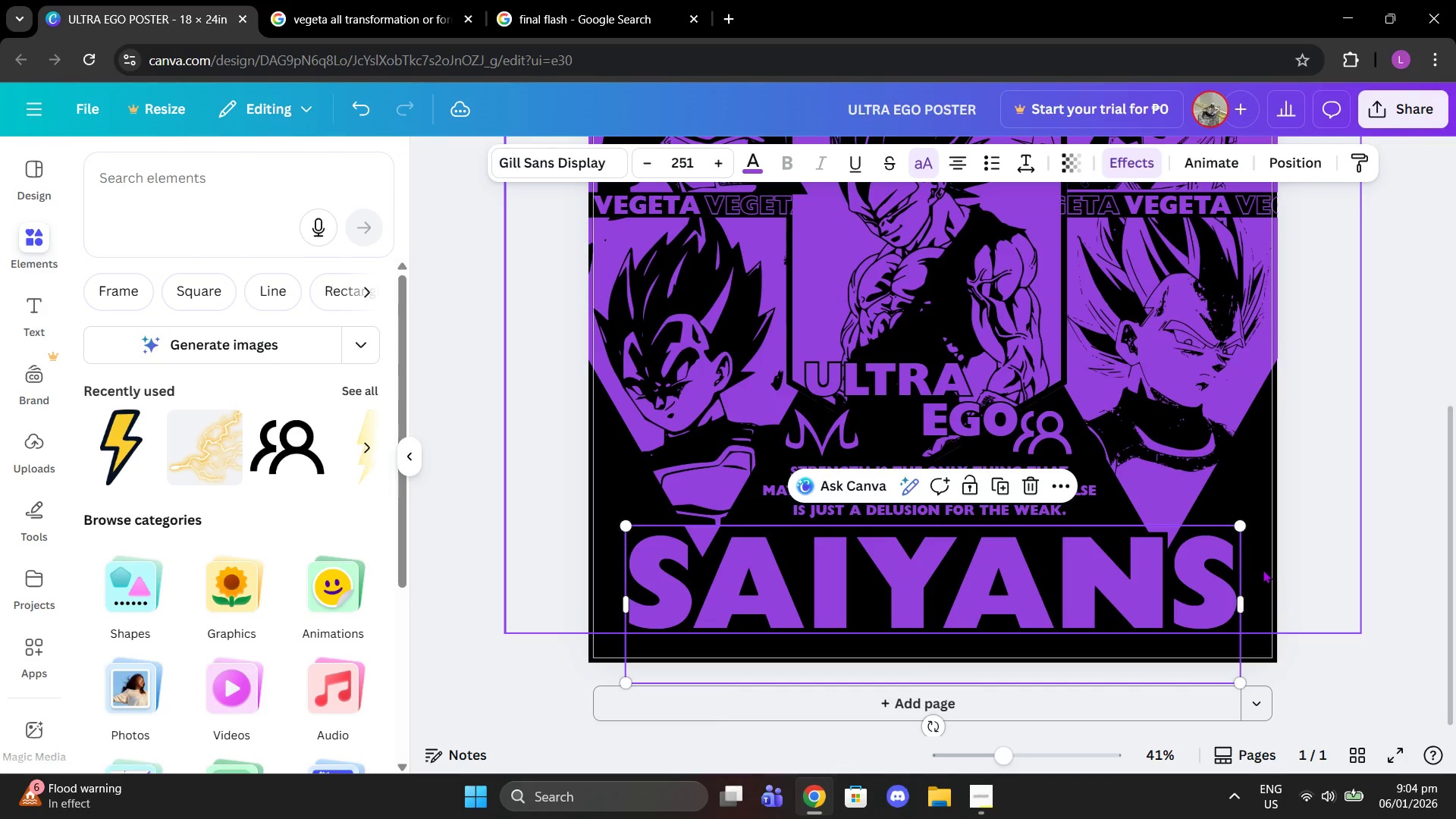 
key(Control+Z)
 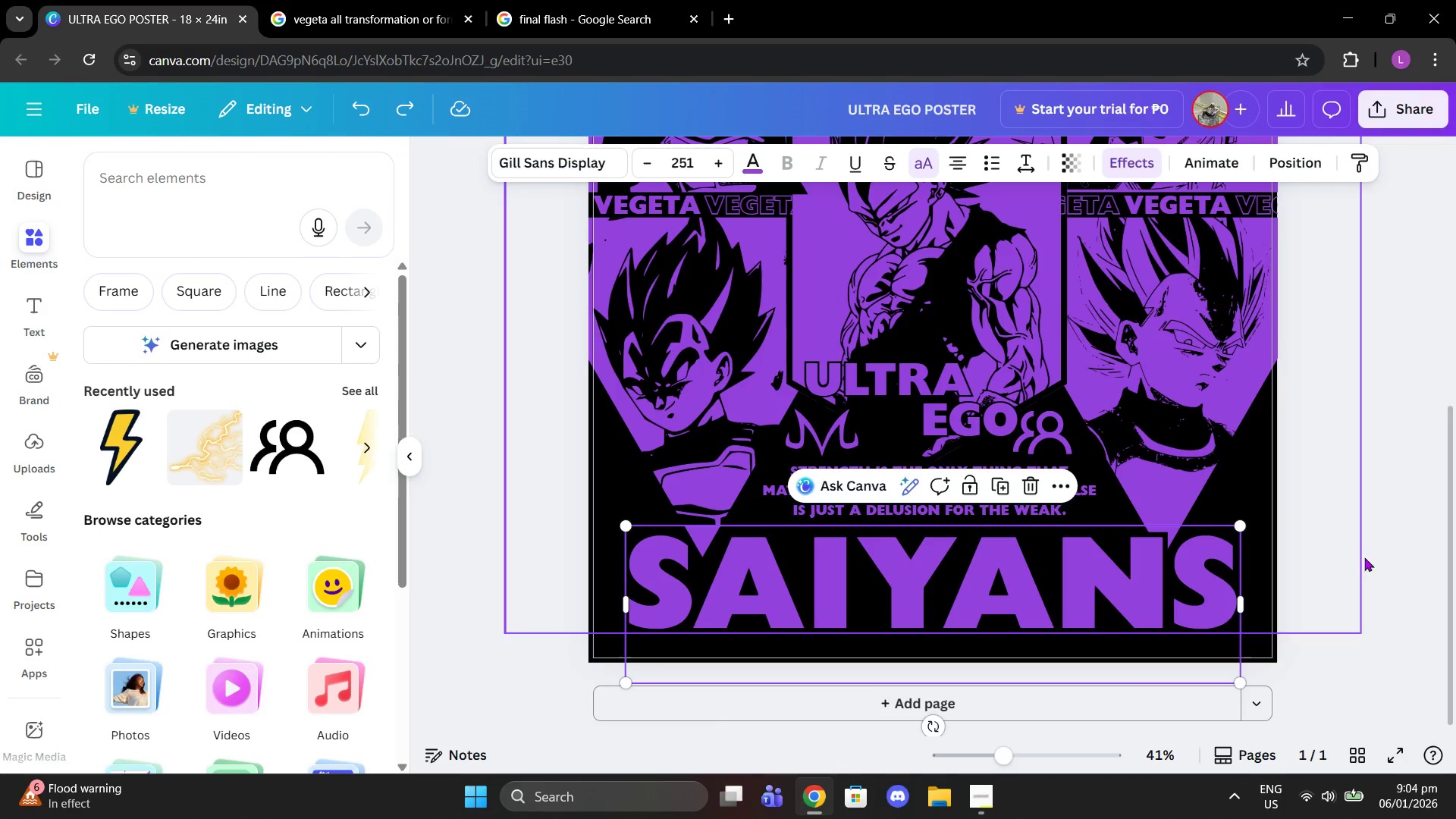 
left_click([1427, 545])
 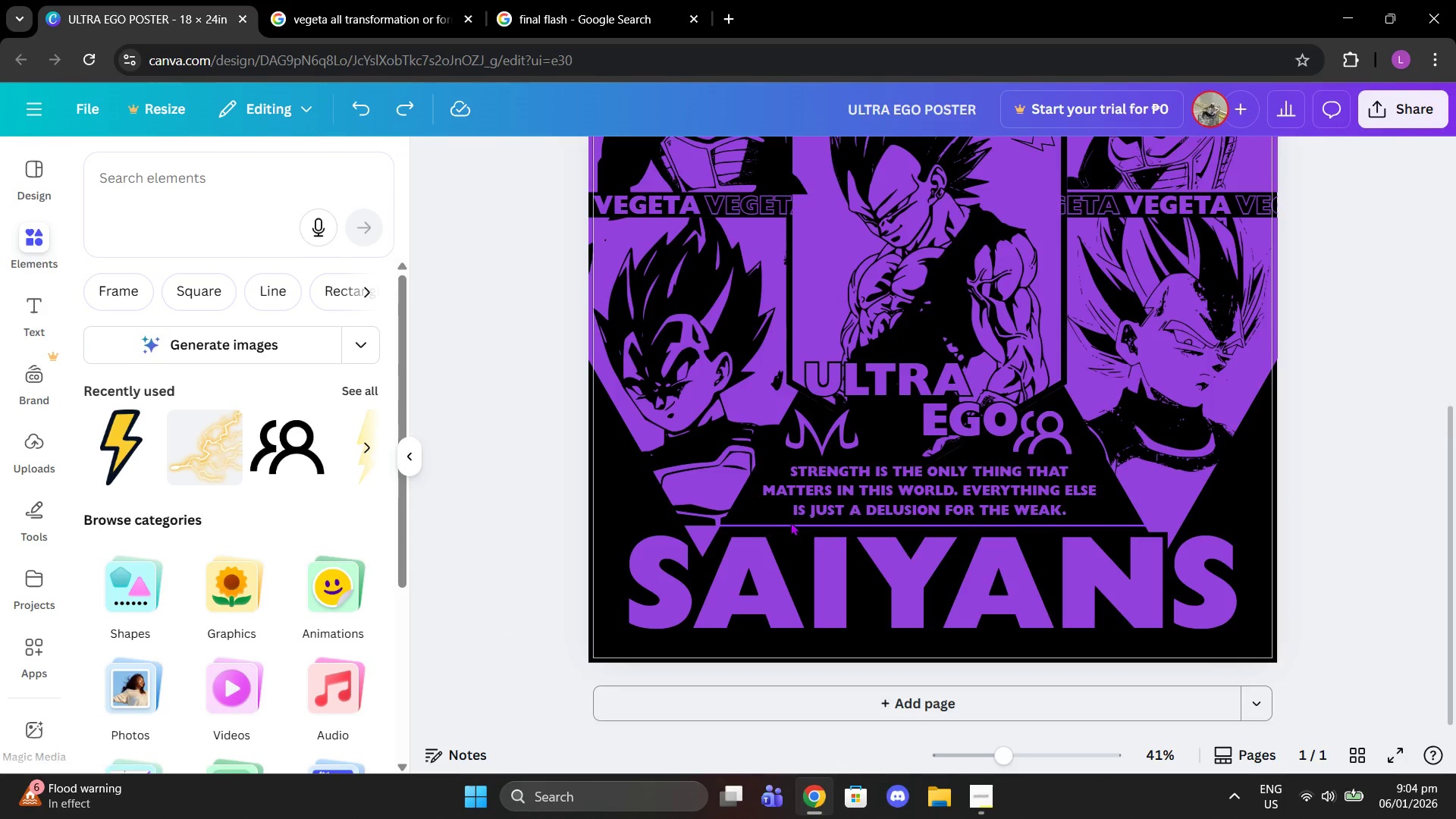 
wait(6.25)
 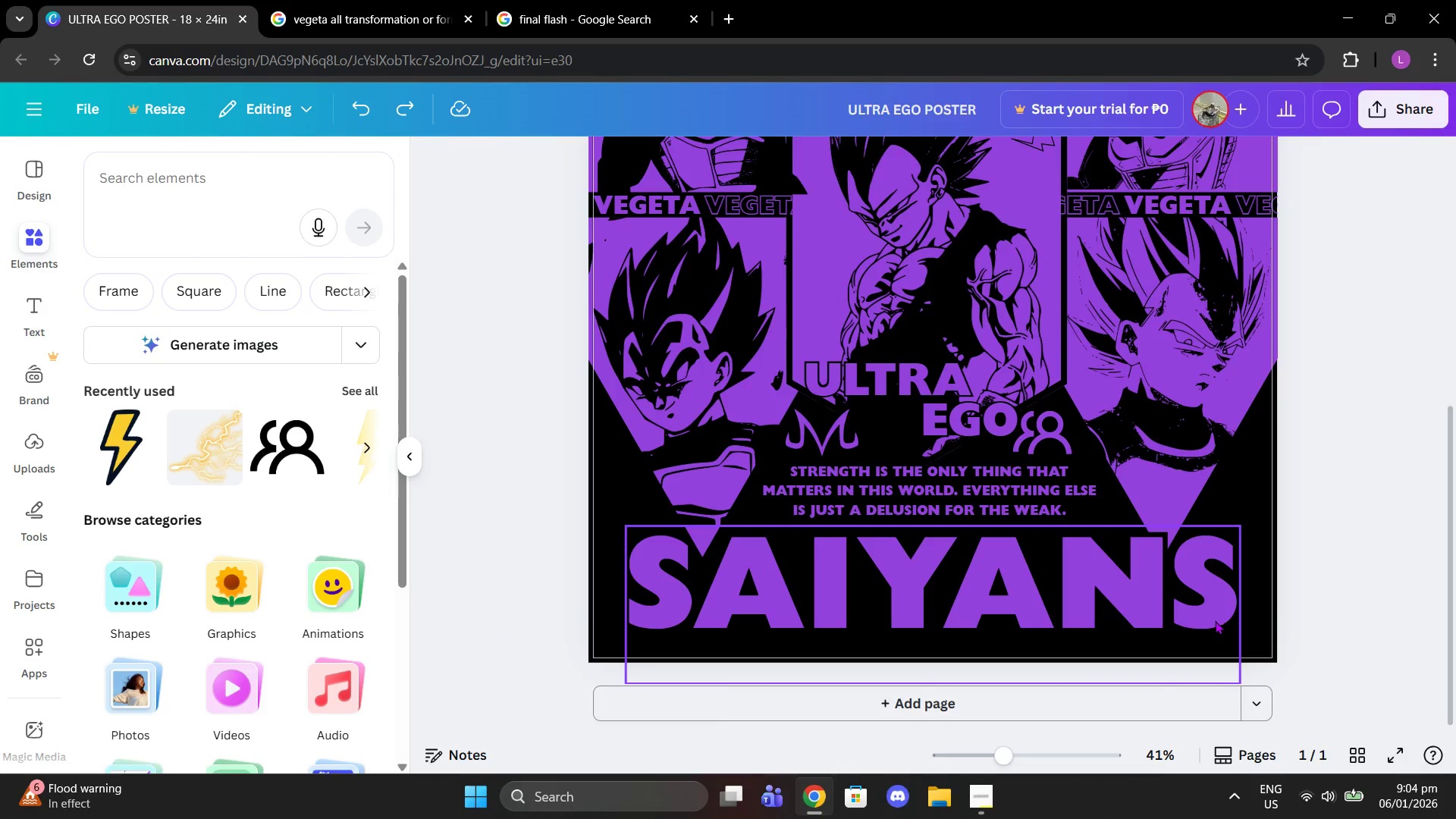 
left_click([296, 183])
 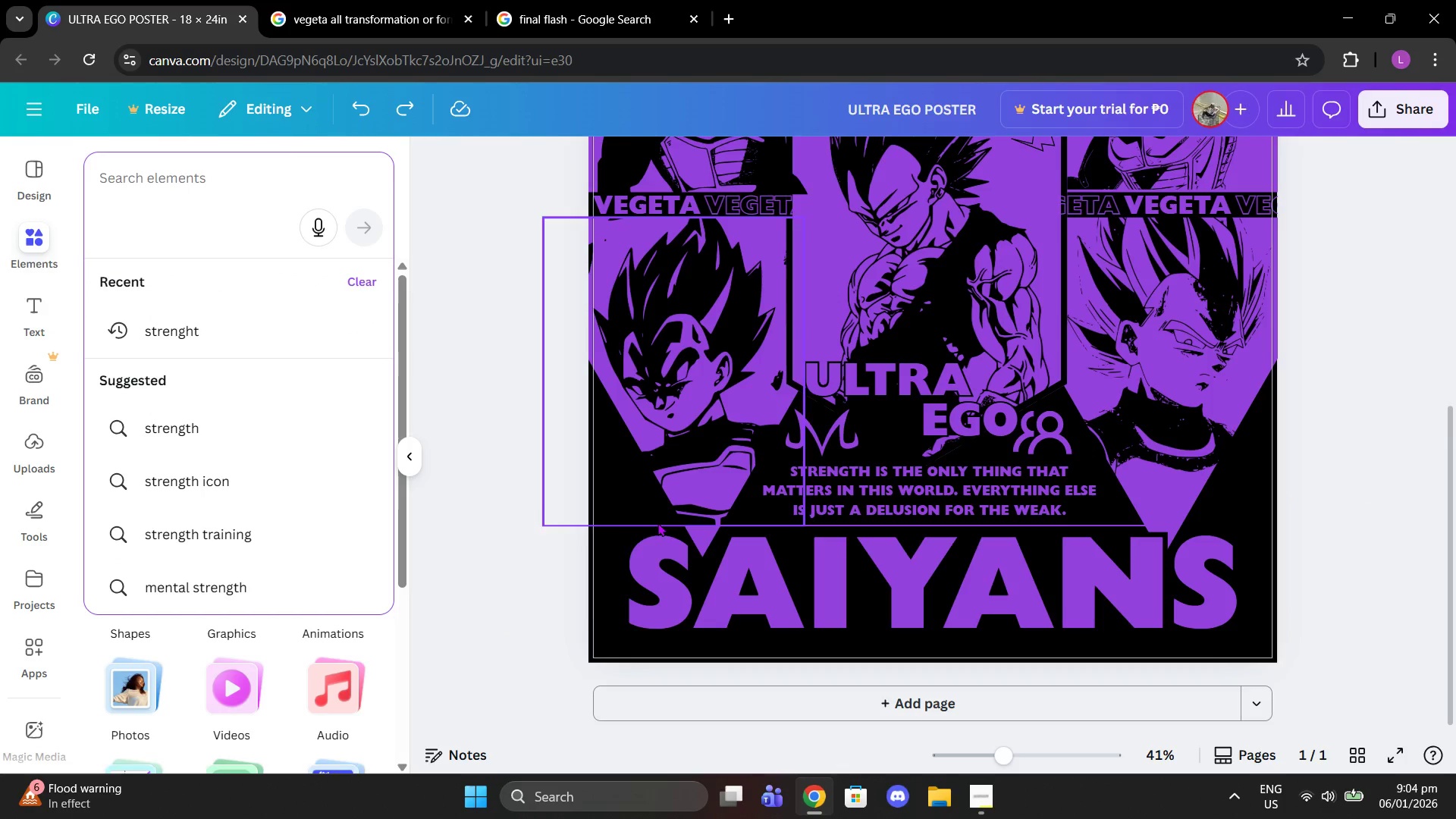 
left_click([294, 193])
 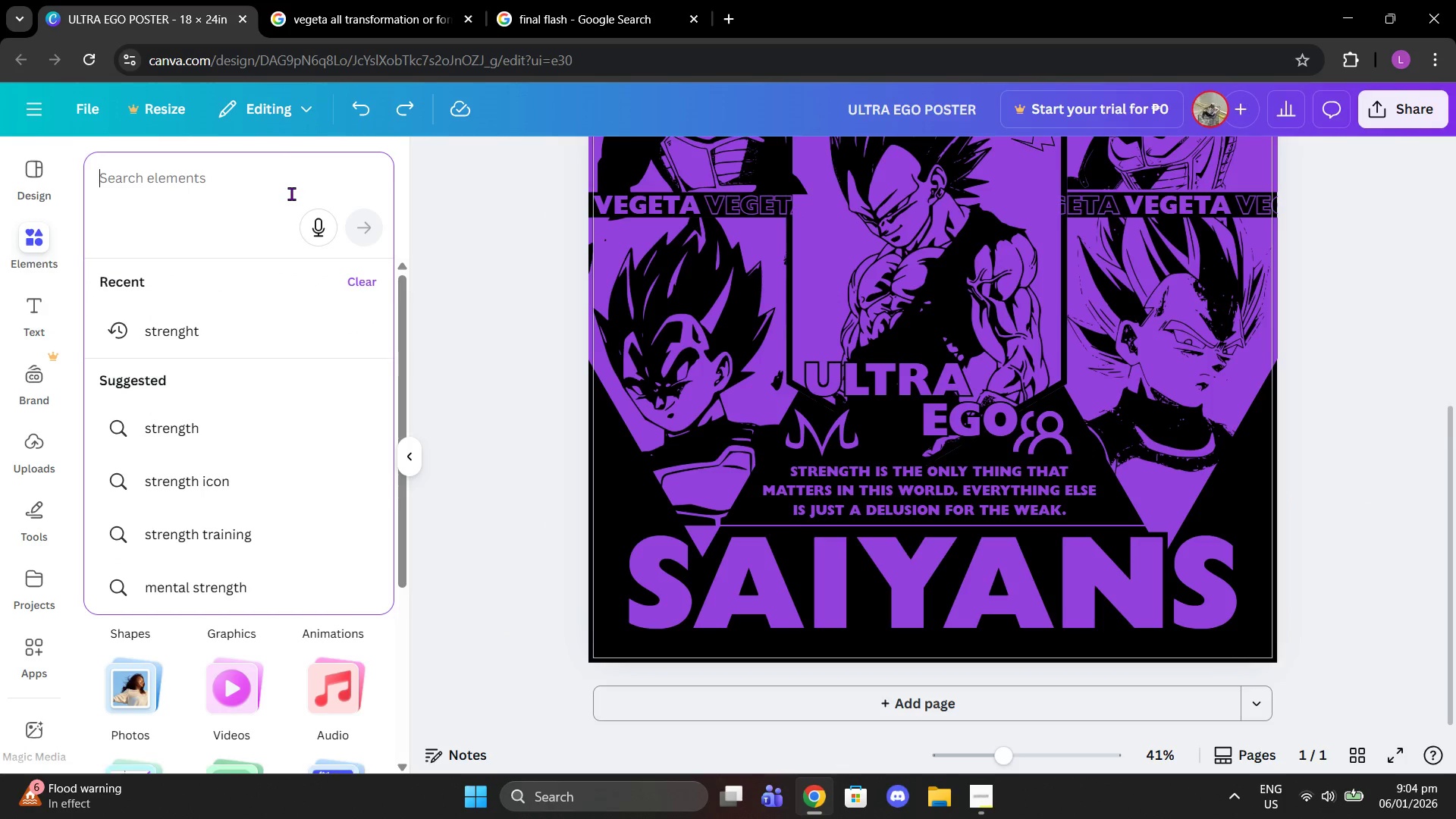 
key(Control+L)
 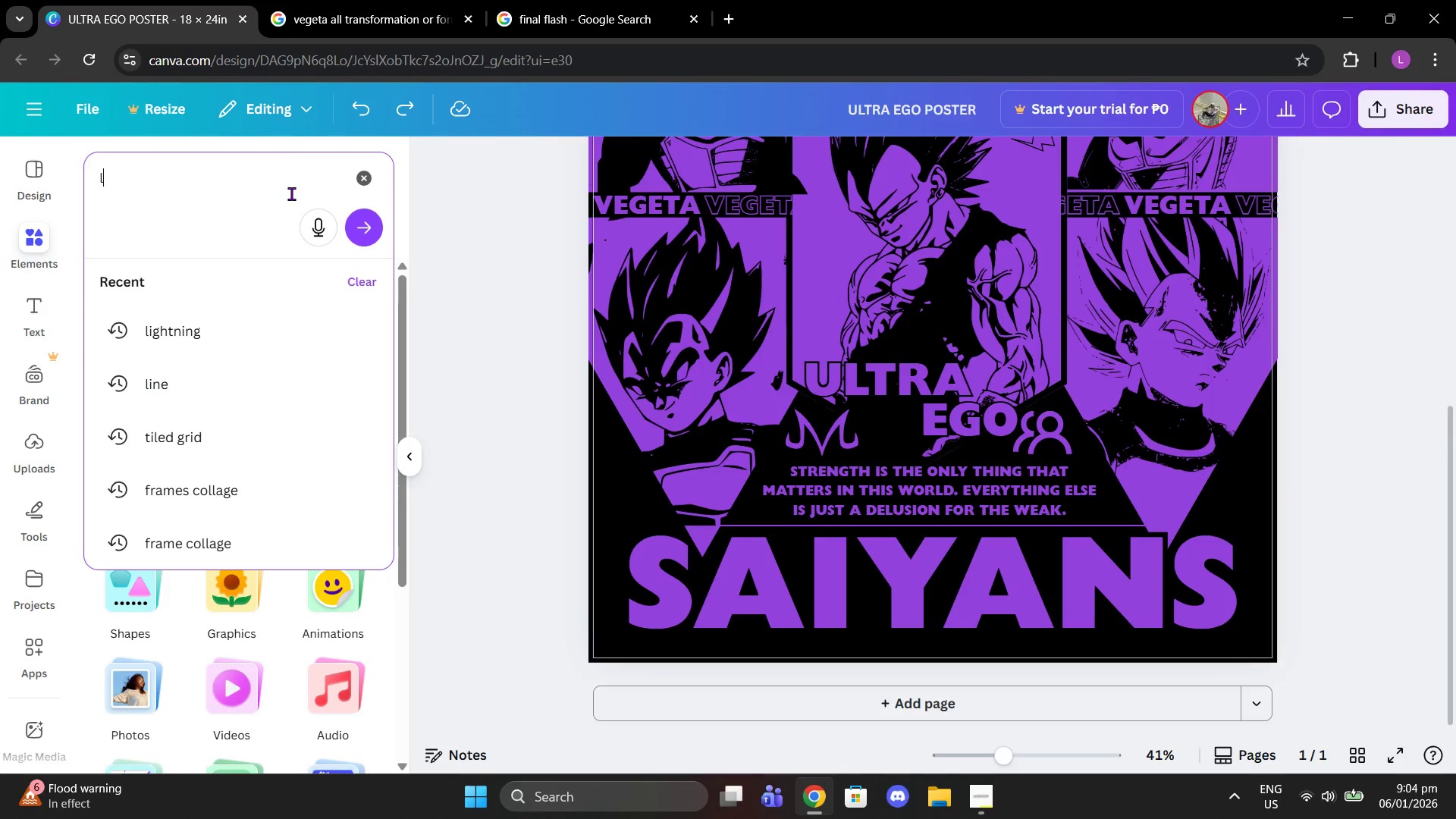 
type(ies)
 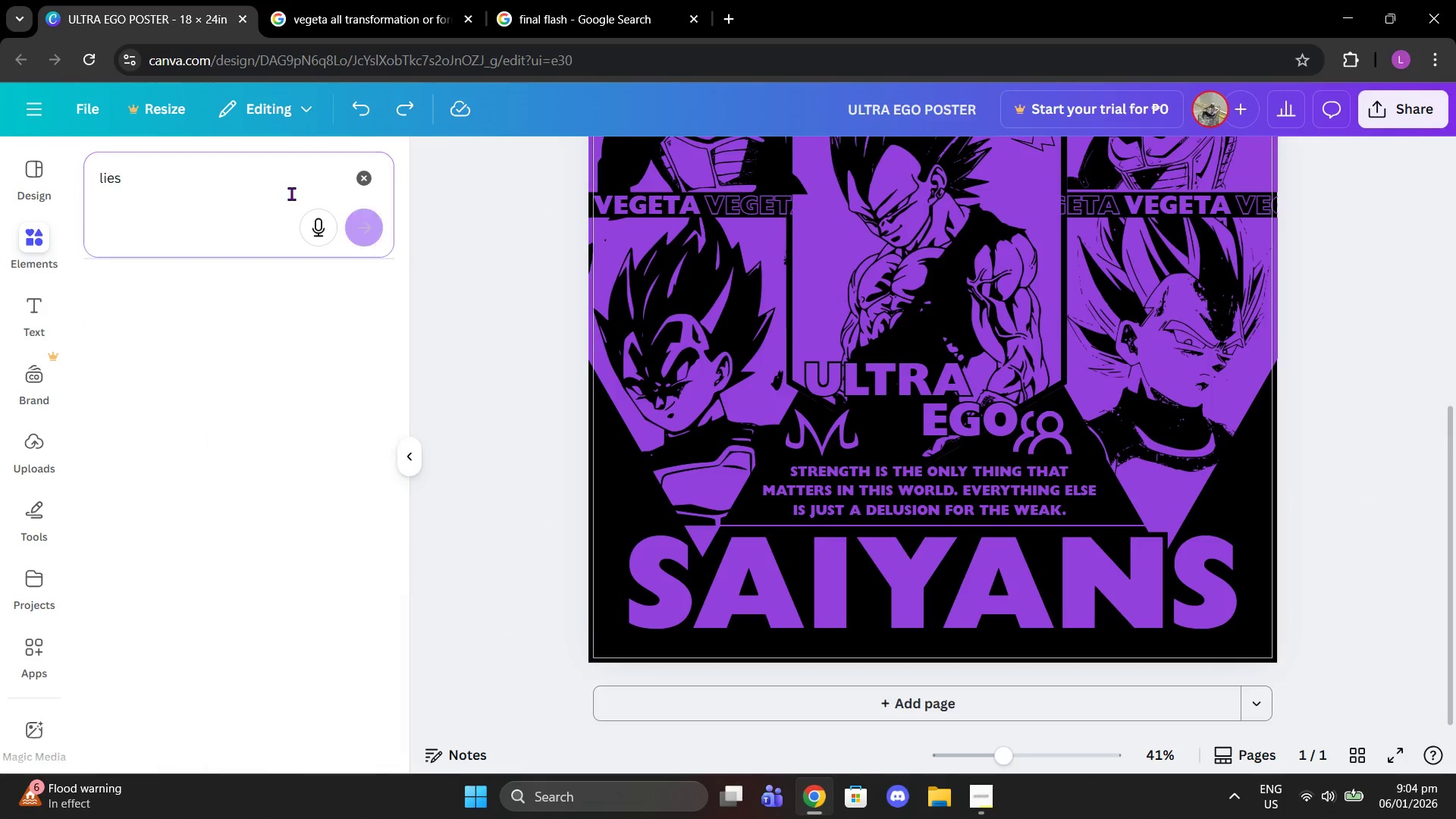 
key(Enter)
 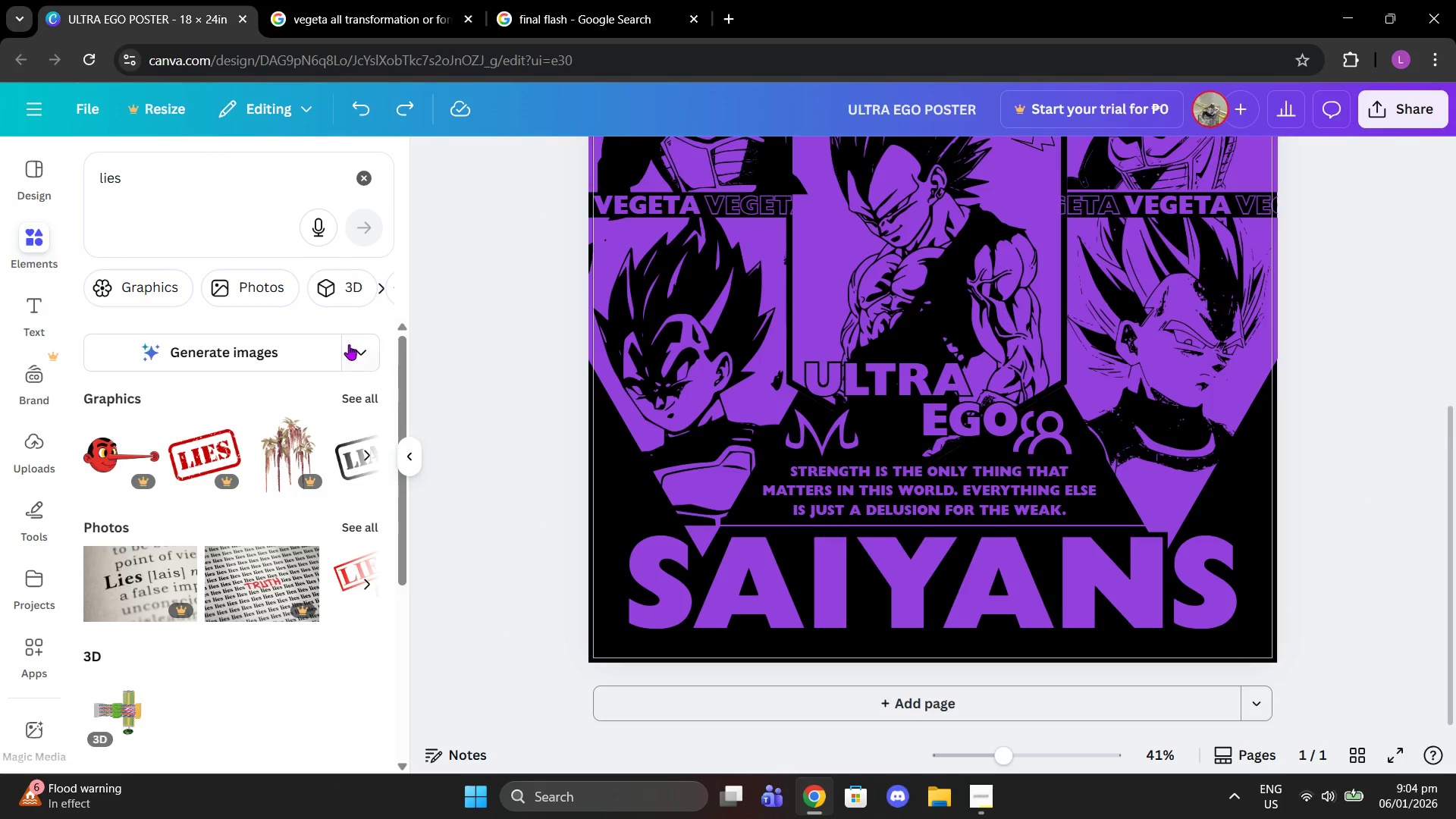 
left_click([357, 178])
 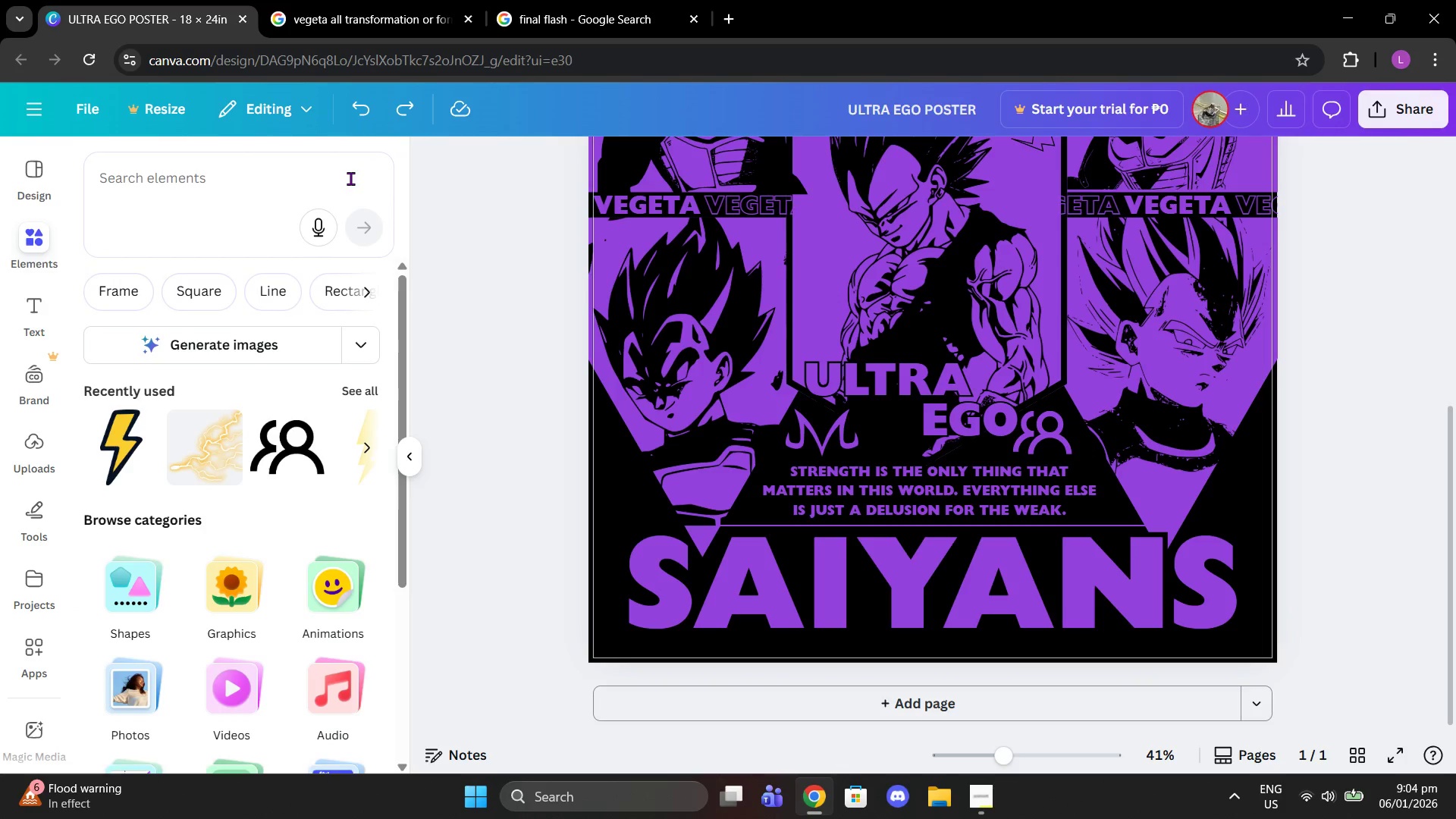 
type(eys)
 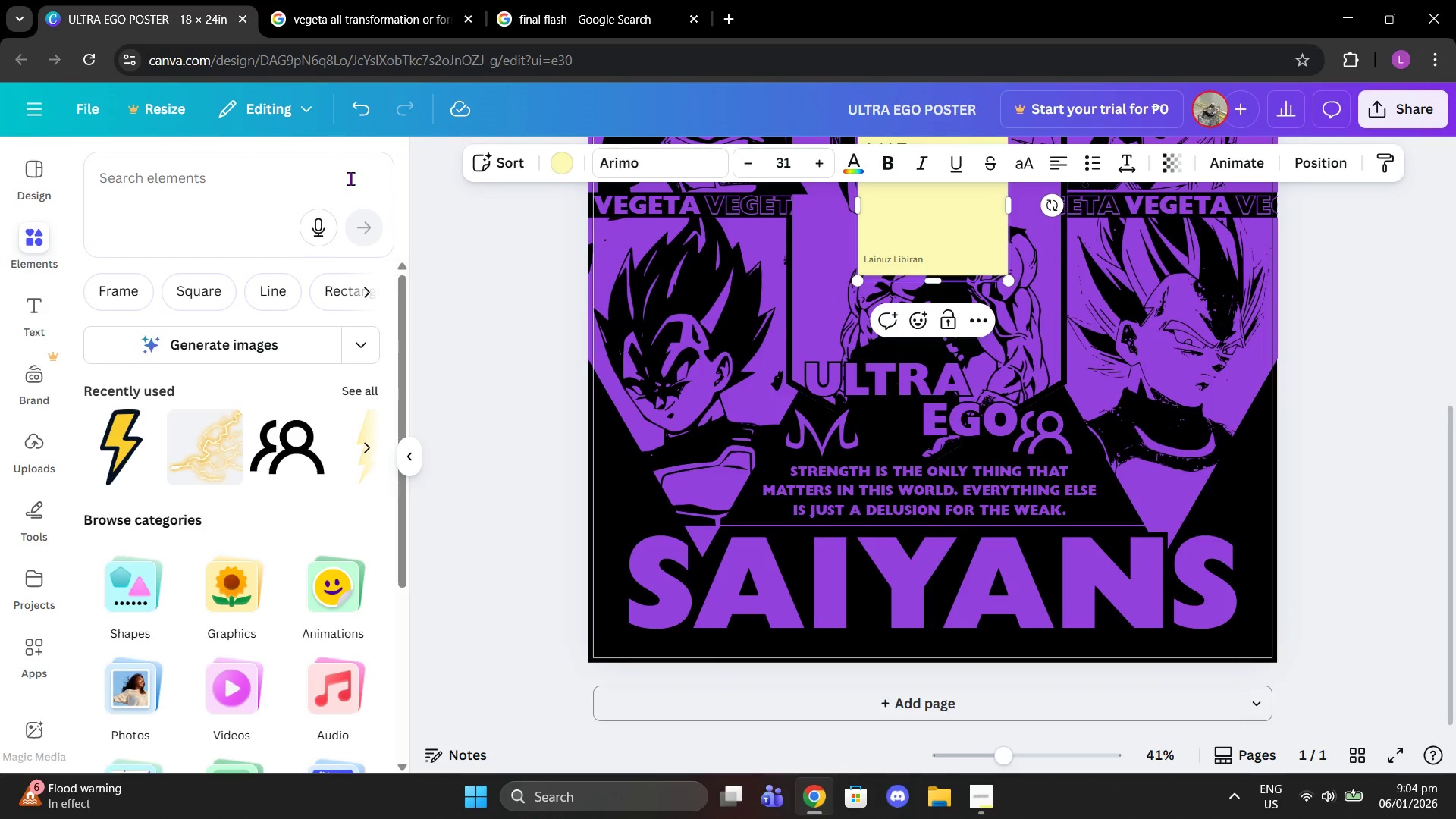 
key(Control+Z)
 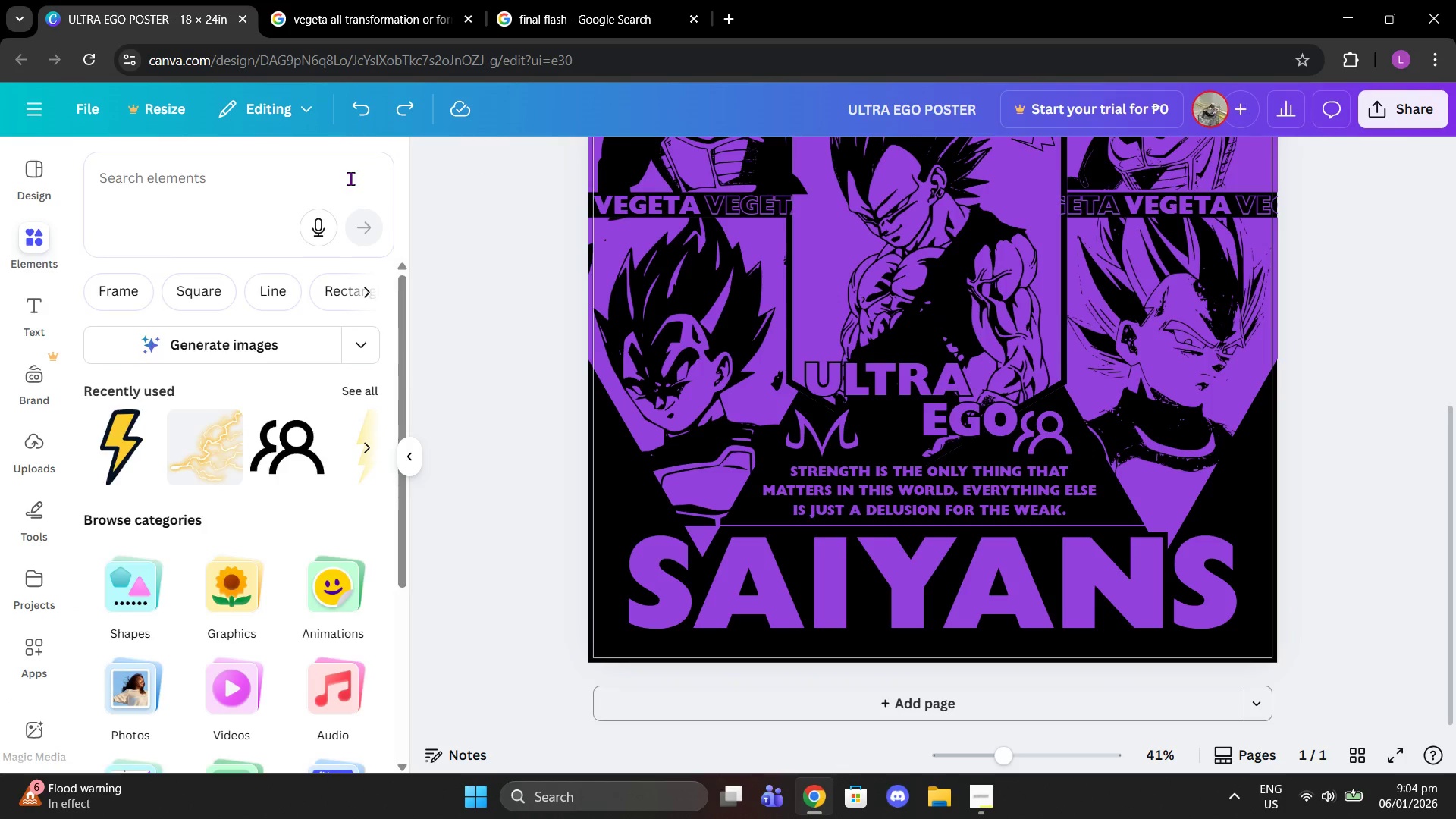 
left_click([350, 178])
 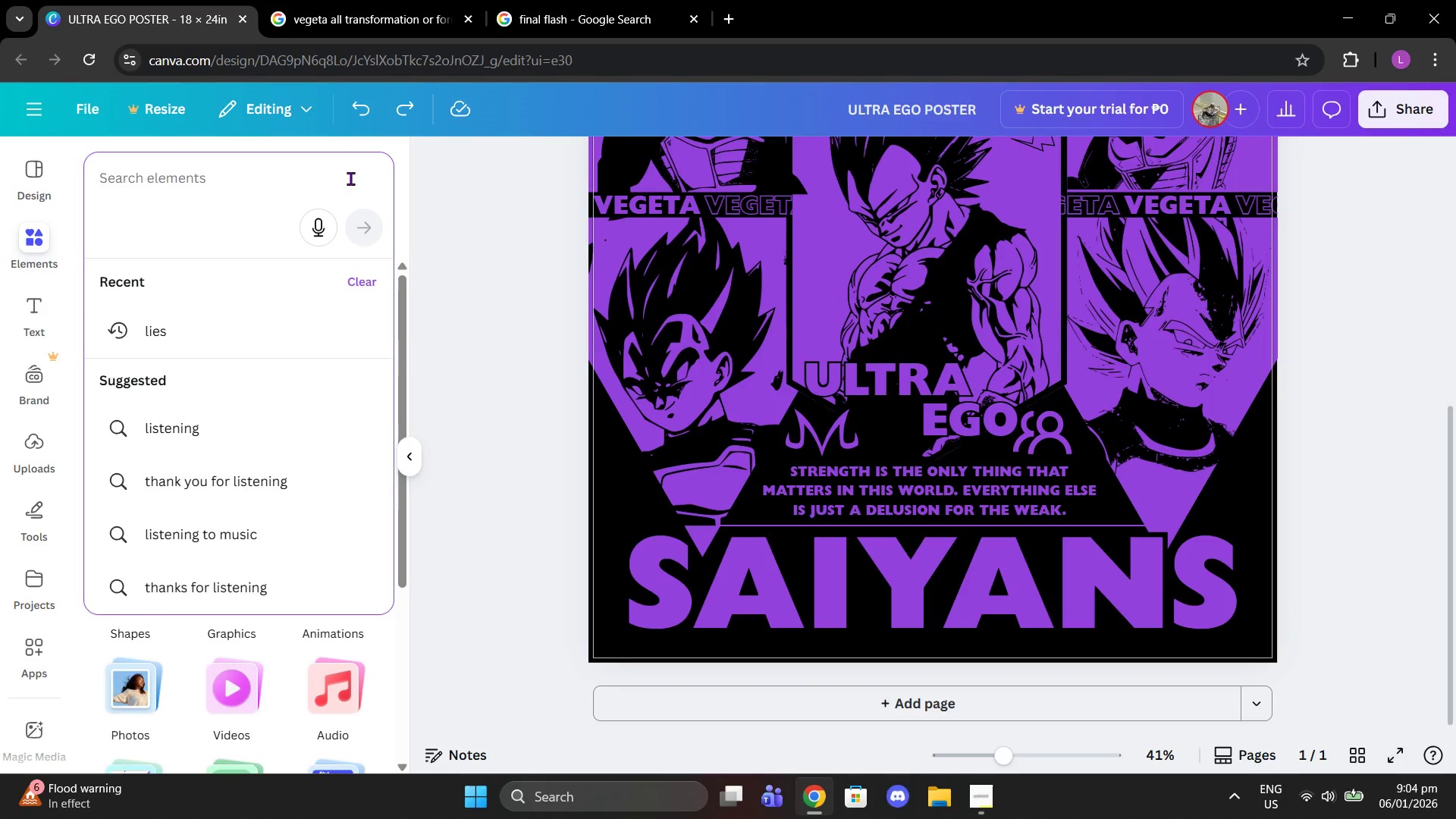 
type(eyes)
 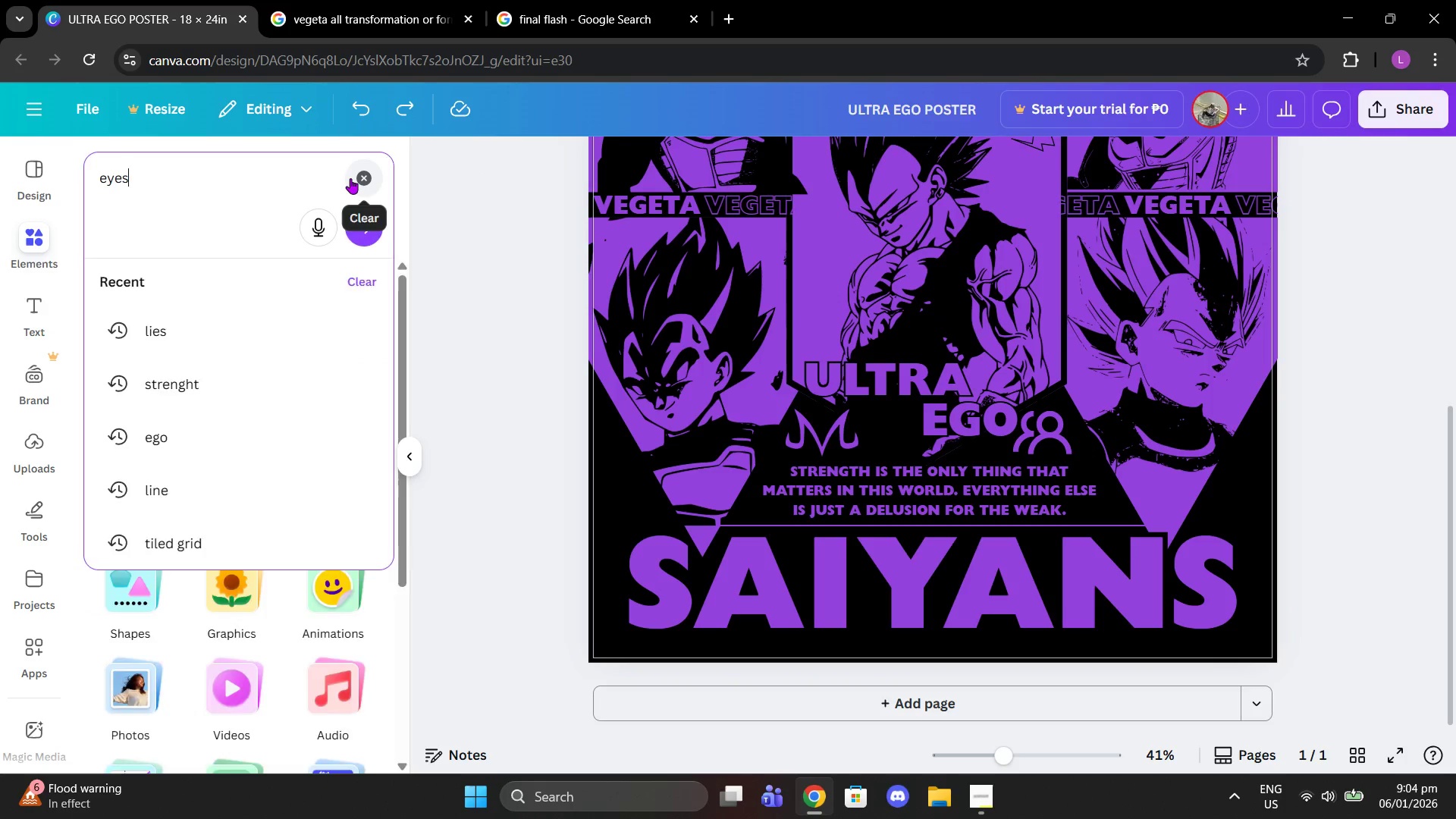 
key(Enter)
 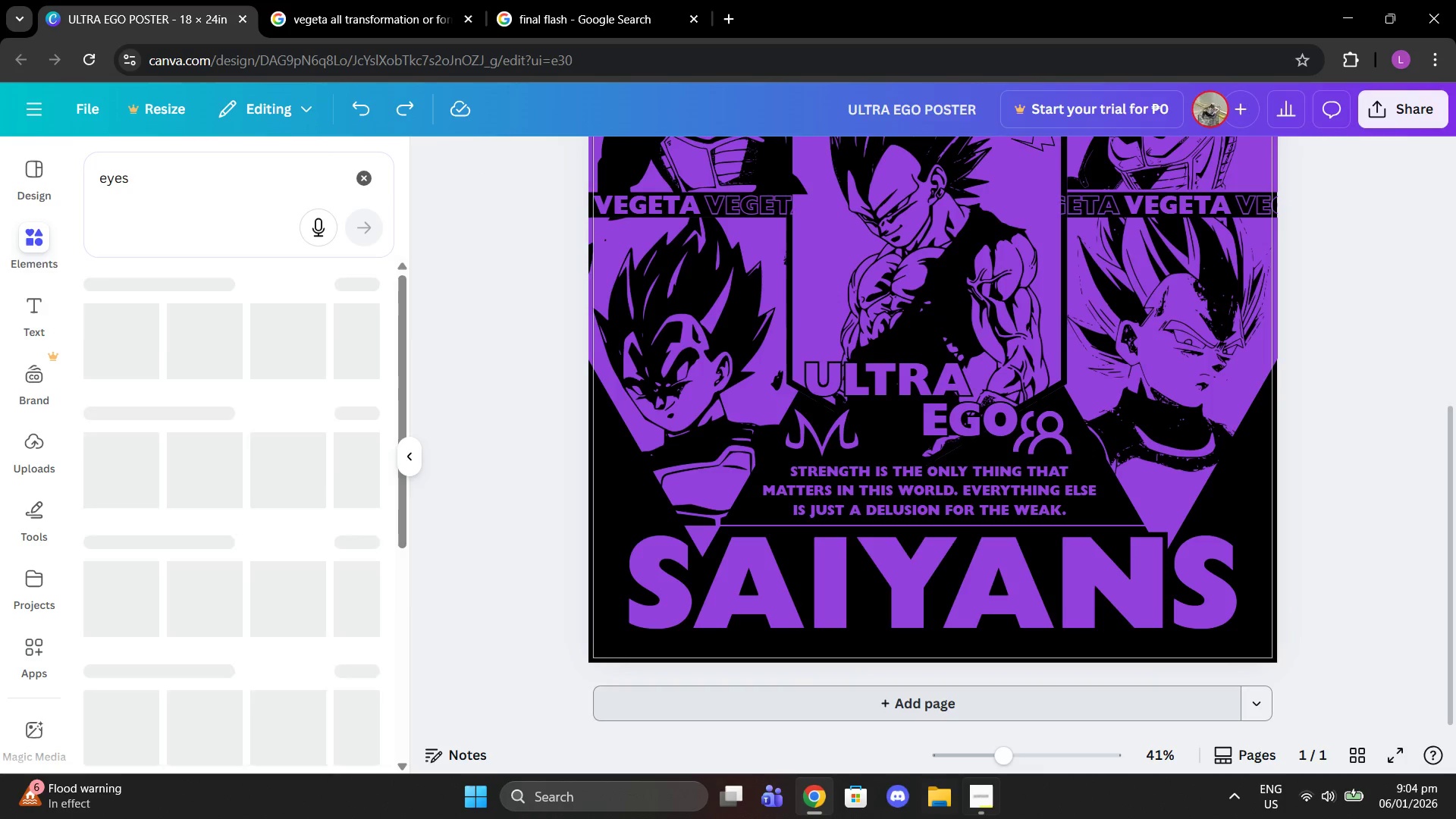 
left_click([986, 797])
 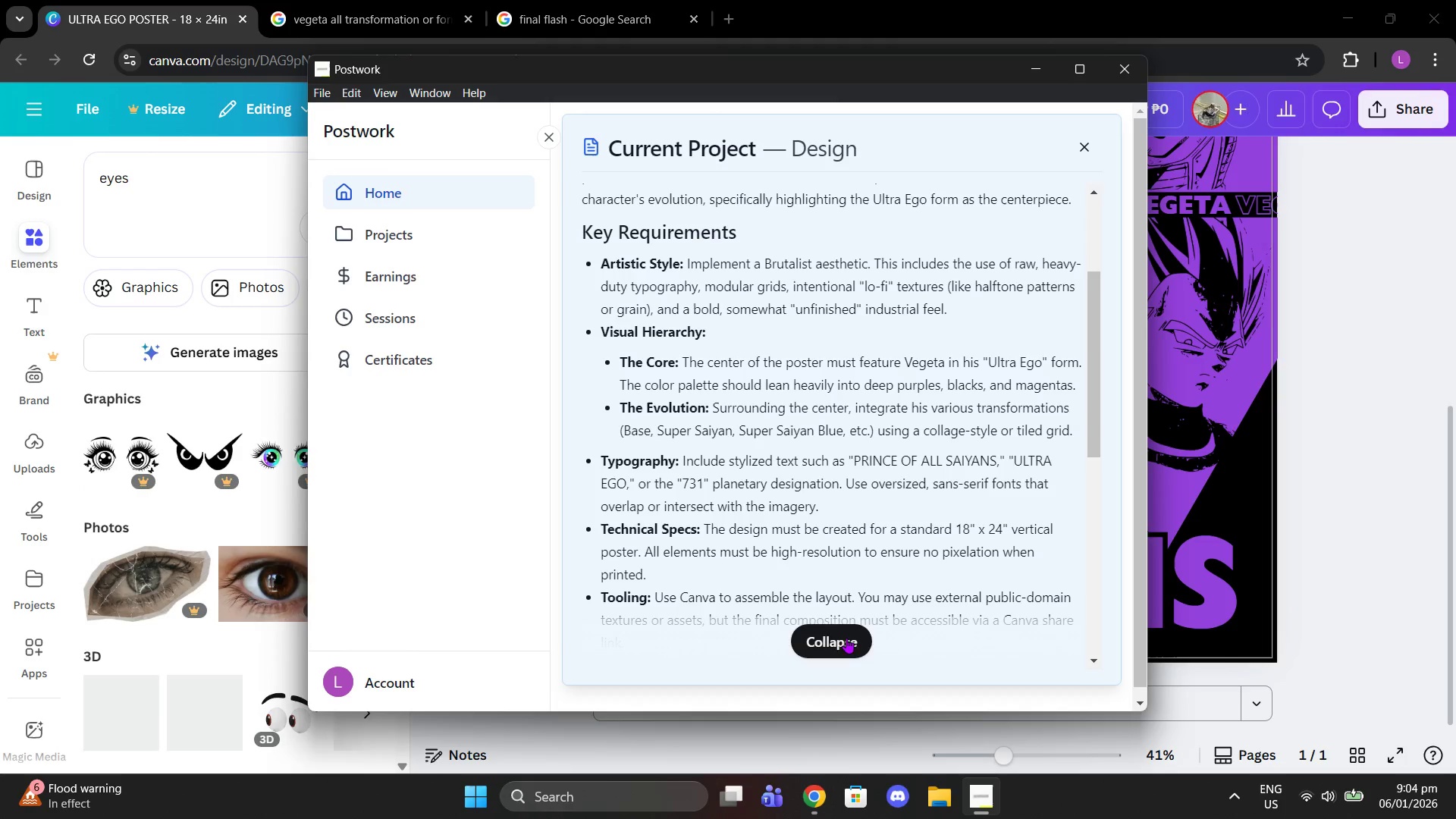 
left_click([840, 632])